 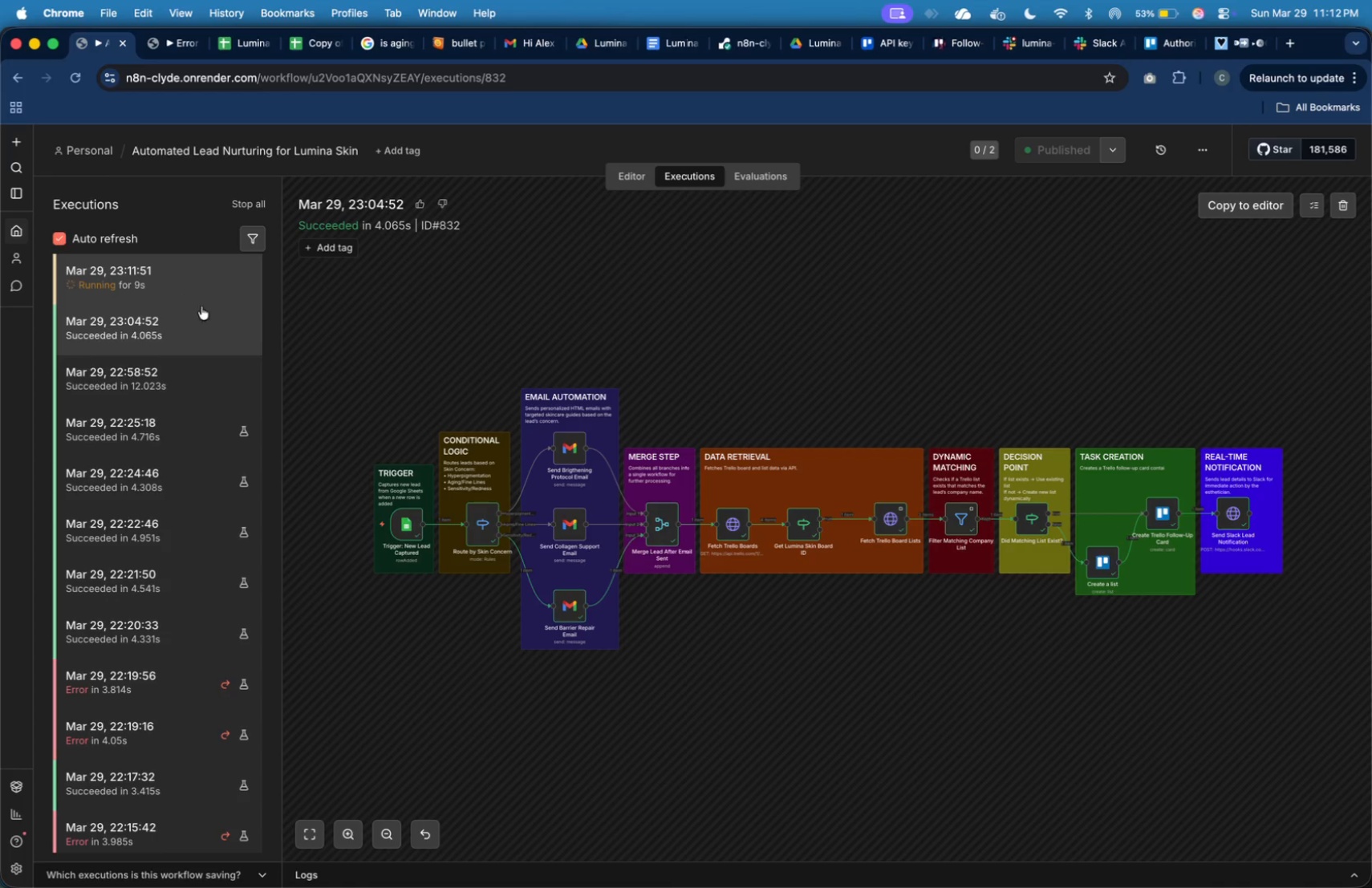 
left_click([229, 288])
 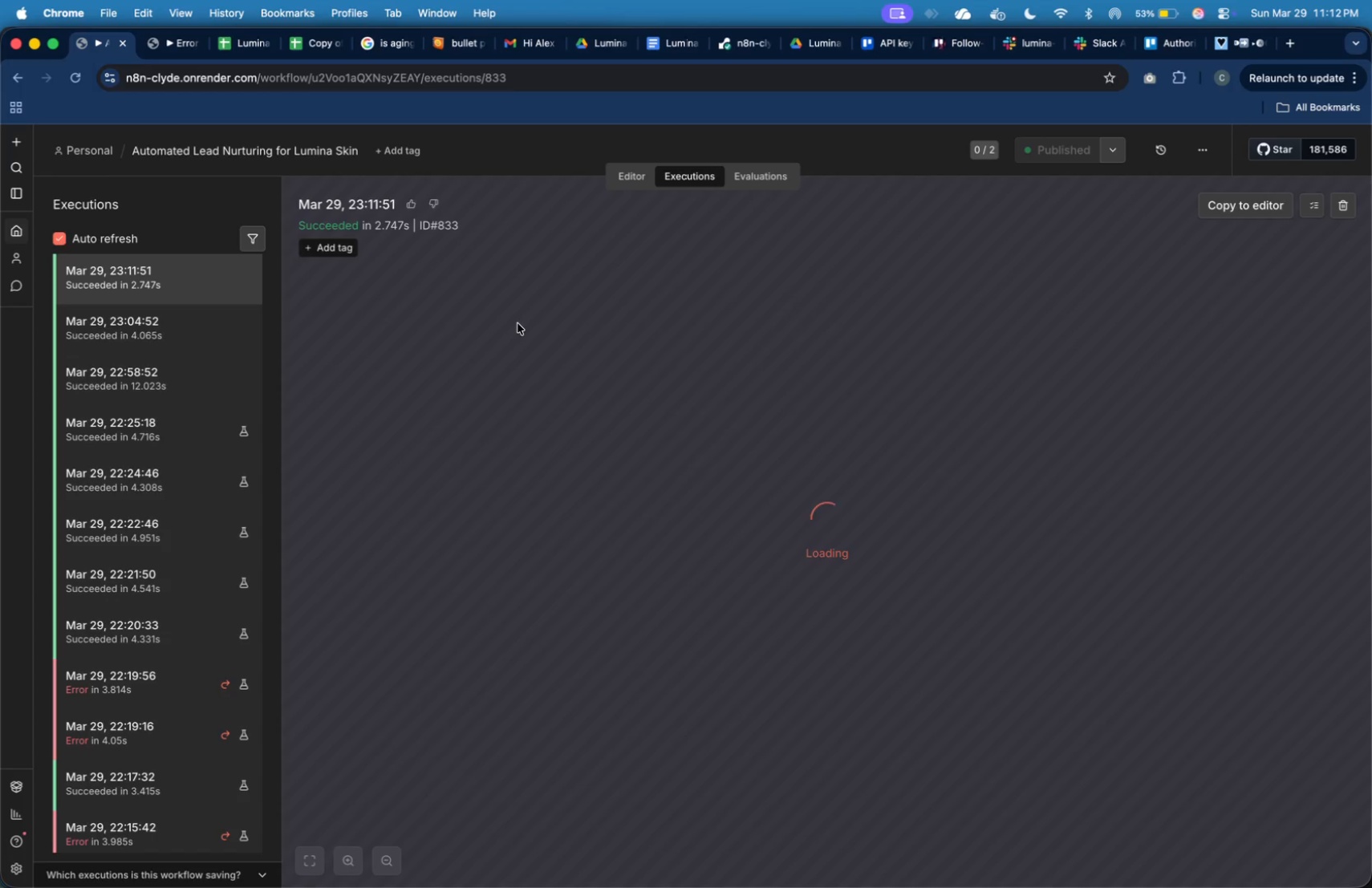 
wait(29.21)
 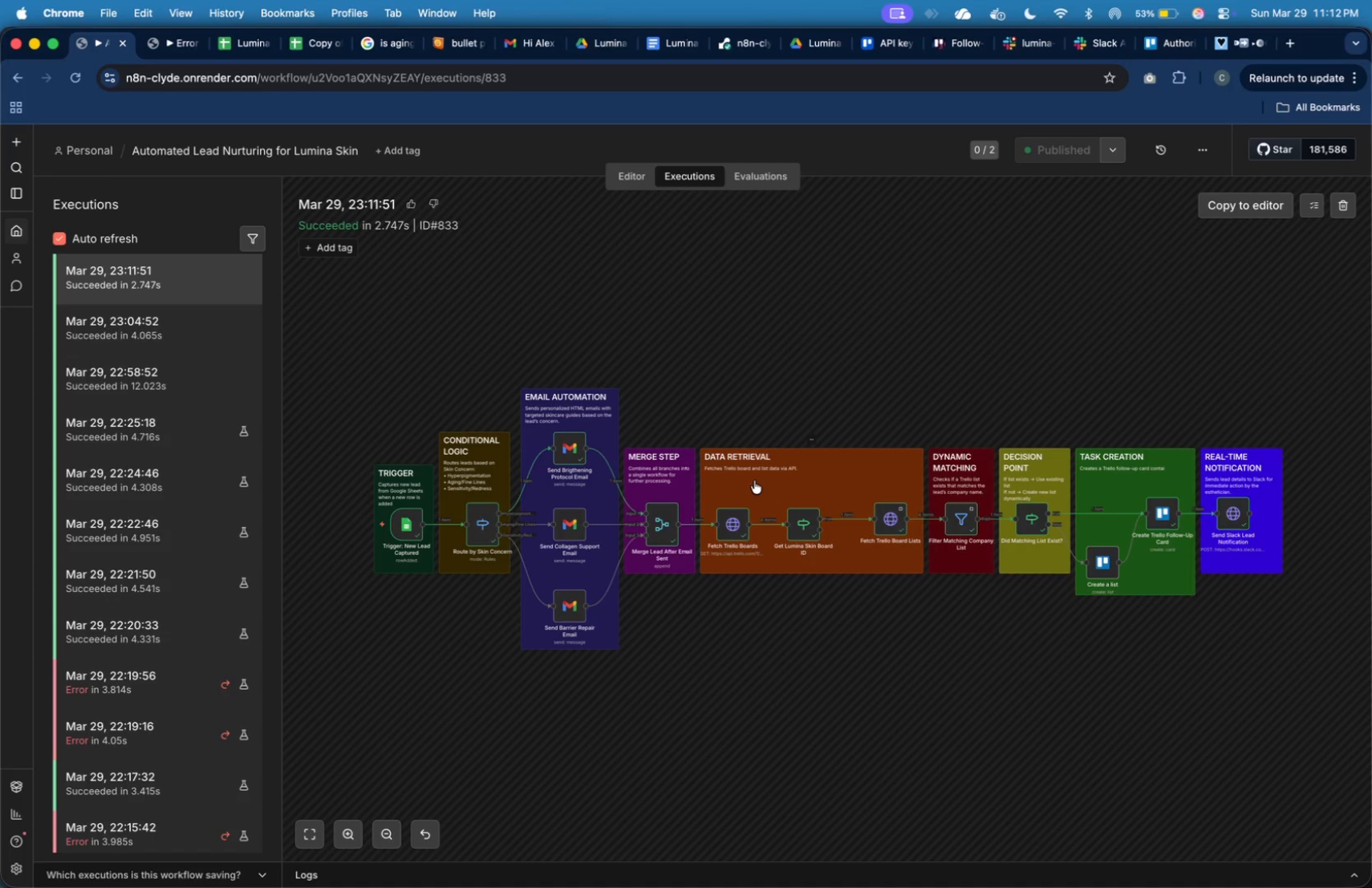 
key(Meta+Shift+4)
 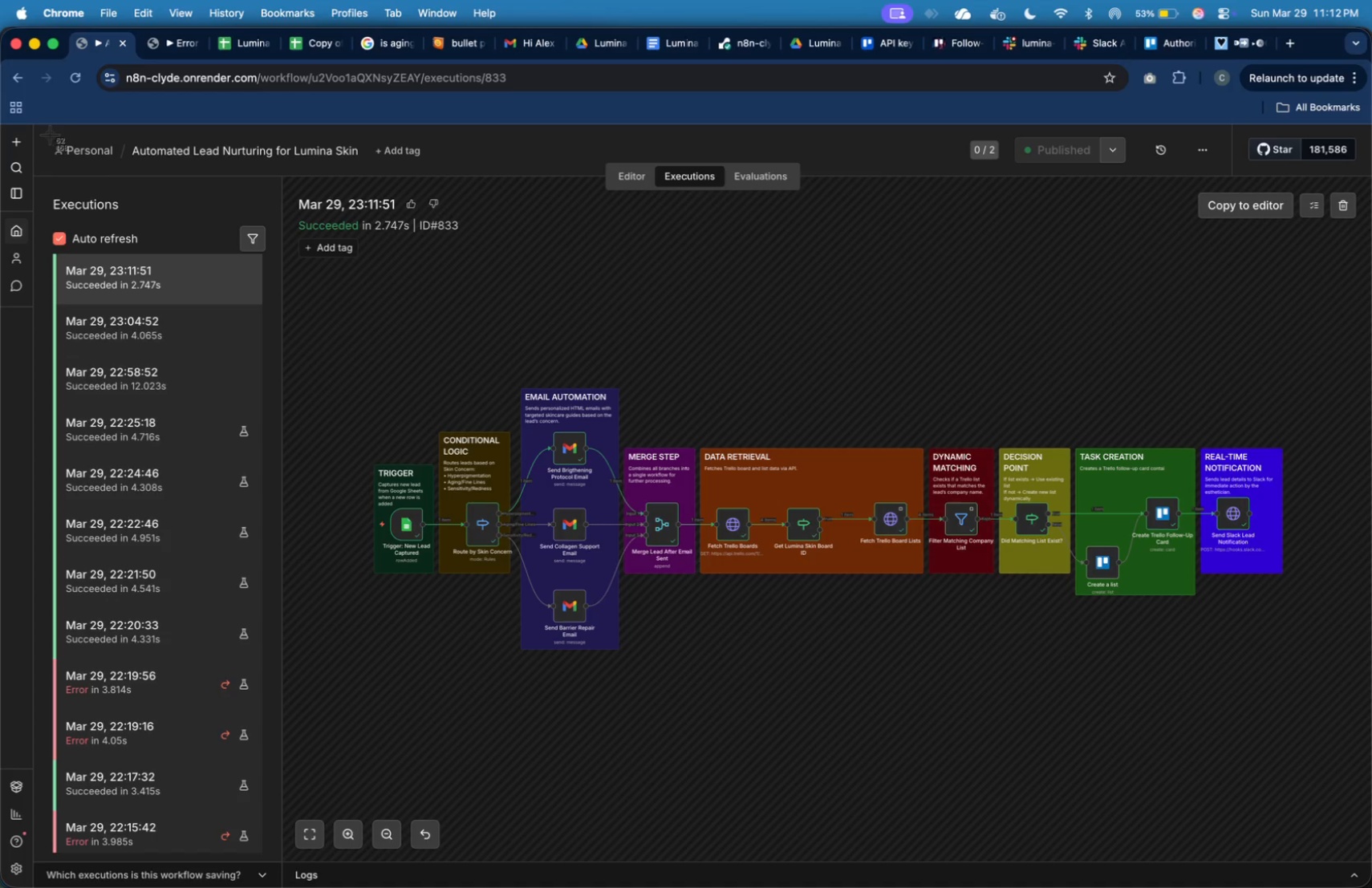 
left_click_drag(start_coordinate=[39, 128], to_coordinate=[1371, 665])
 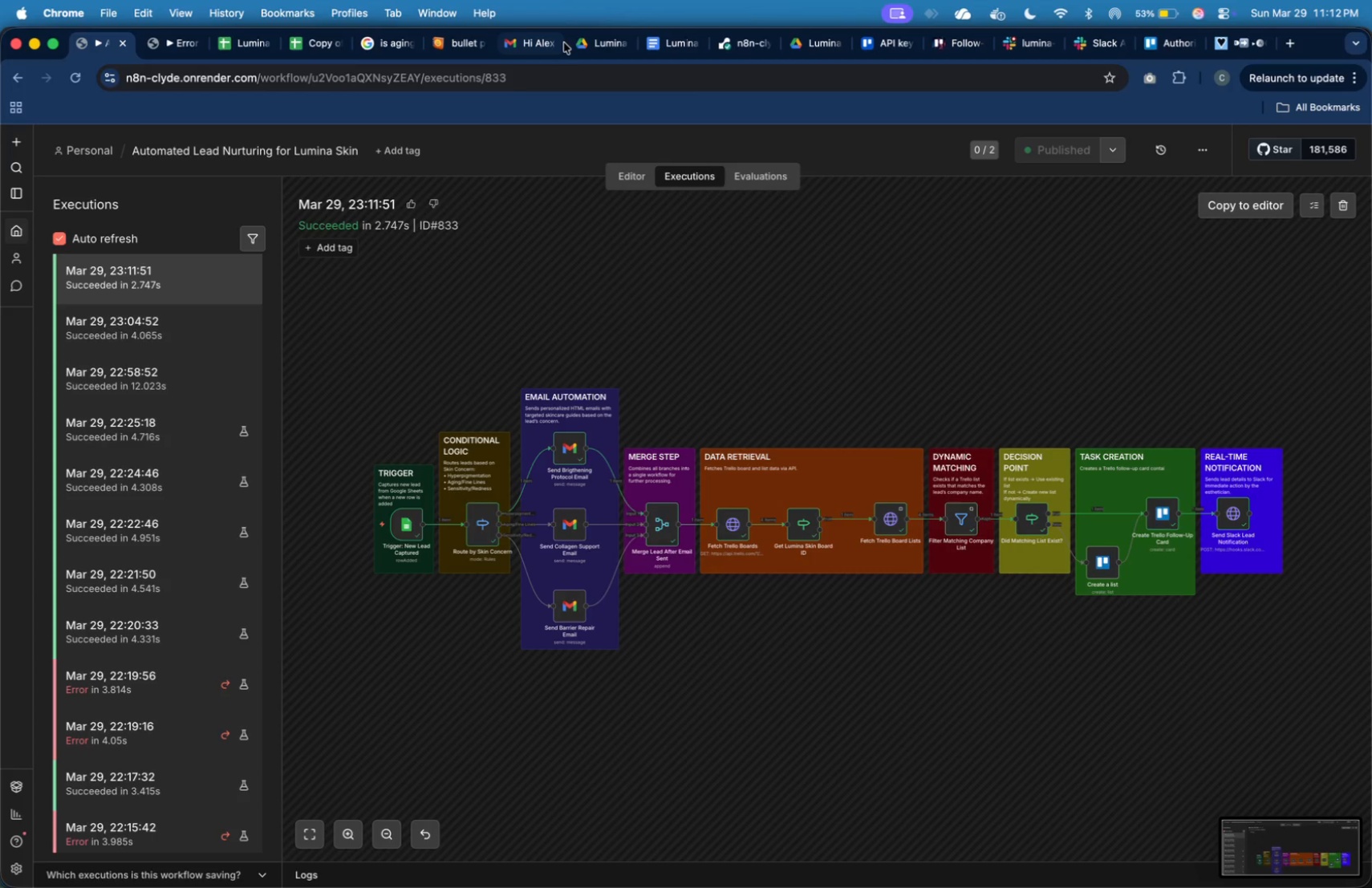 
left_click([540, 45])
 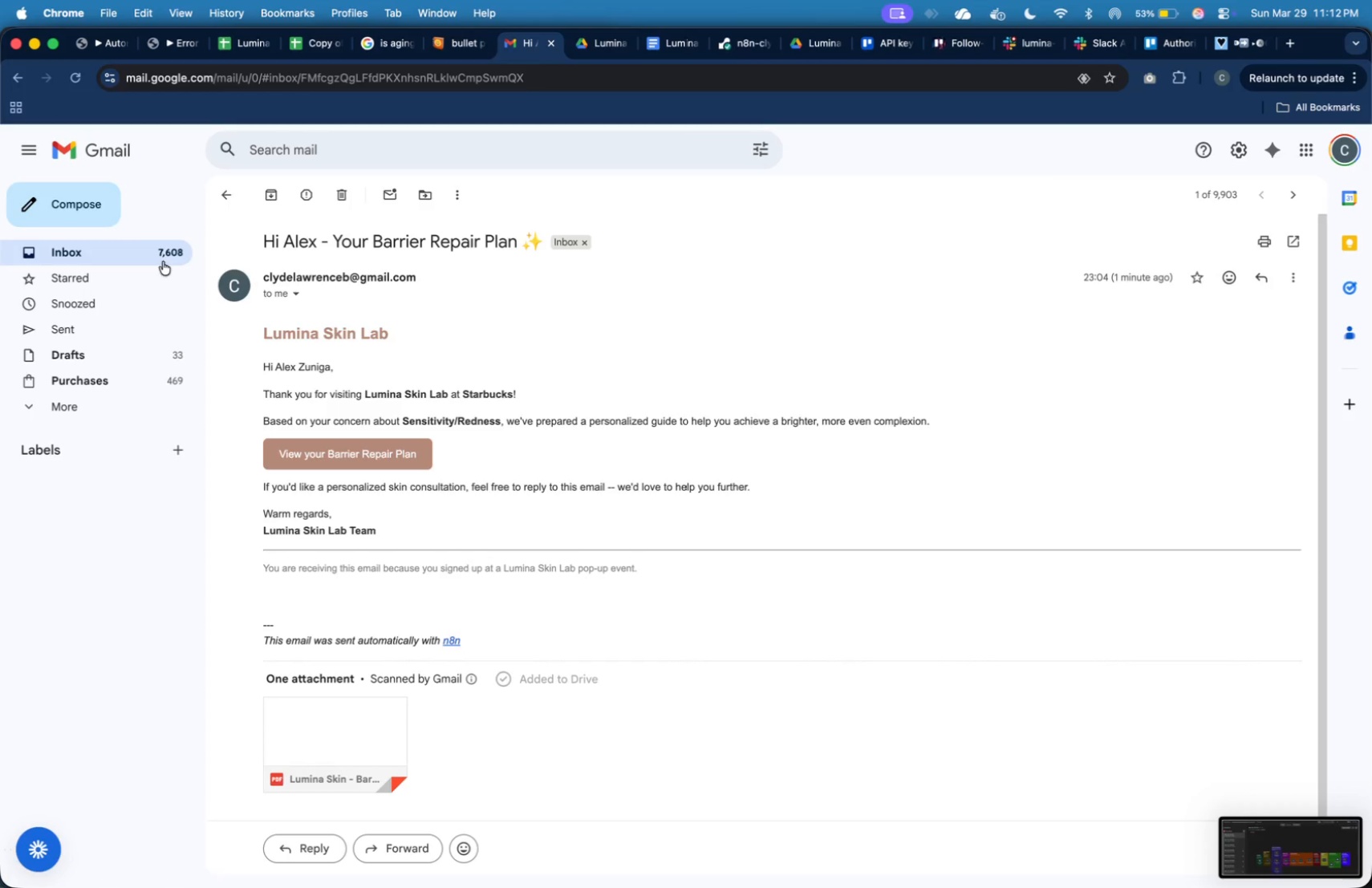 
left_click([162, 259])
 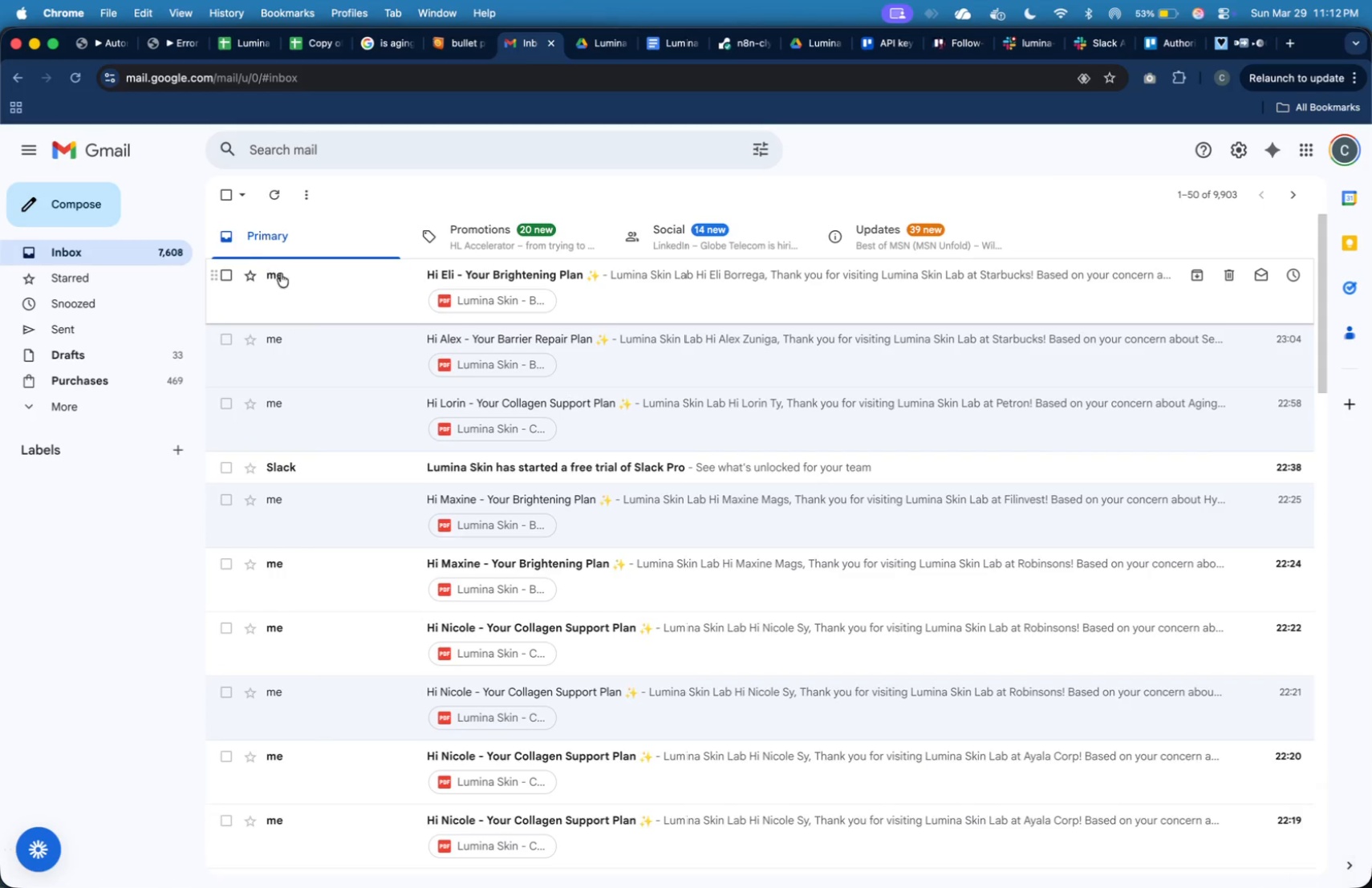 
left_click([347, 291])
 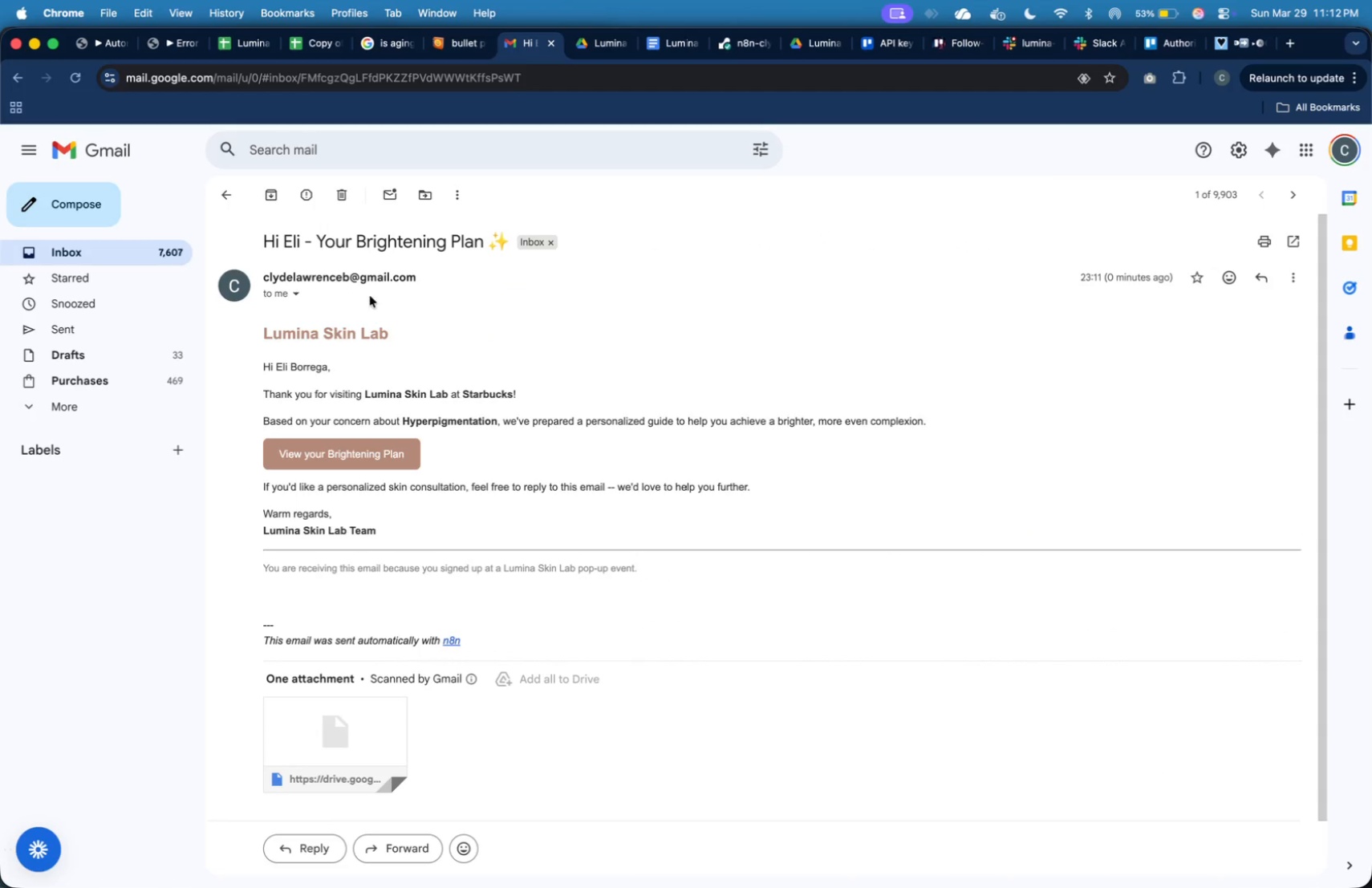 
key(Meta+Shift+4)
 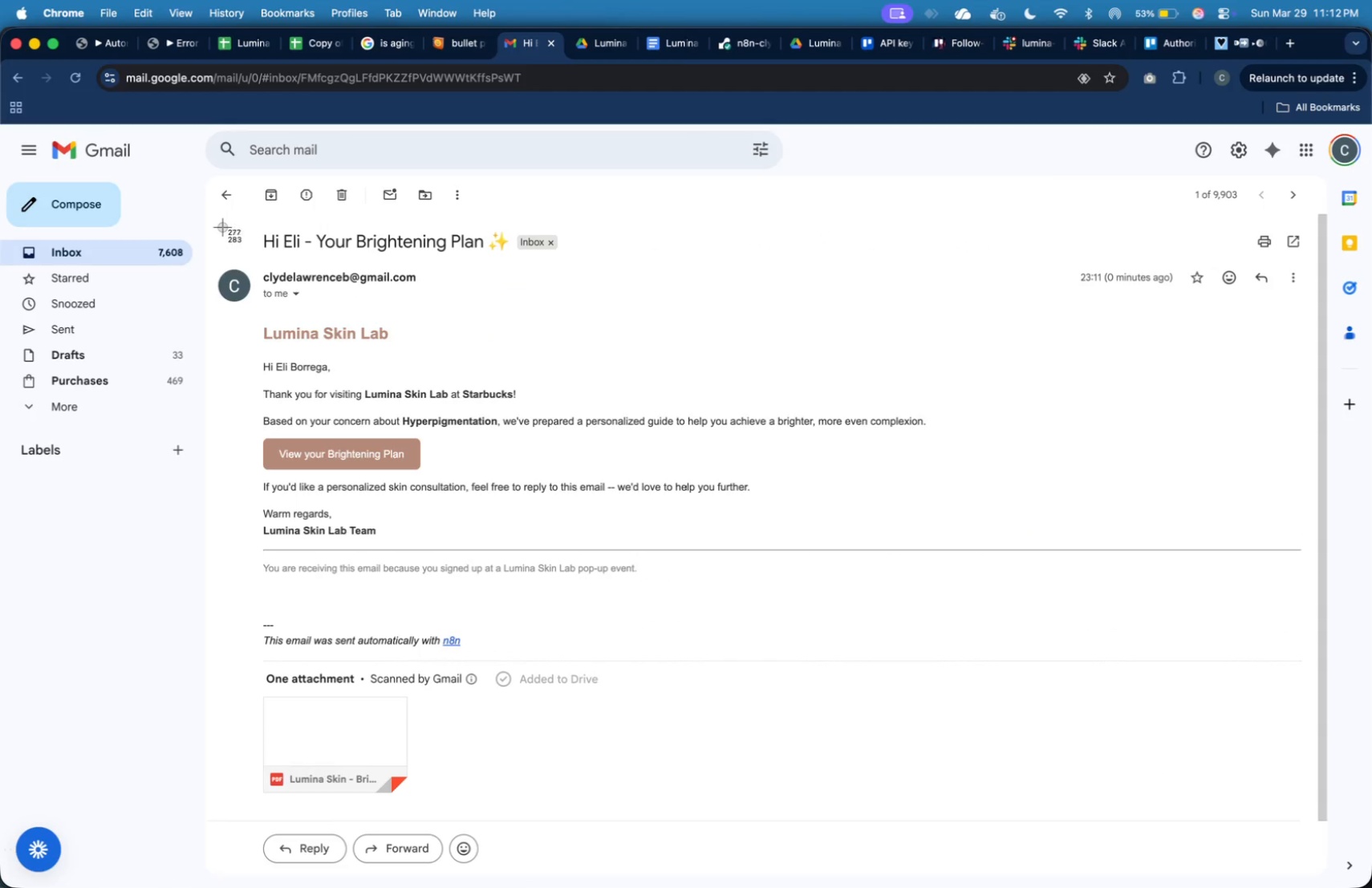 
left_click_drag(start_coordinate=[217, 221], to_coordinate=[1321, 797])
 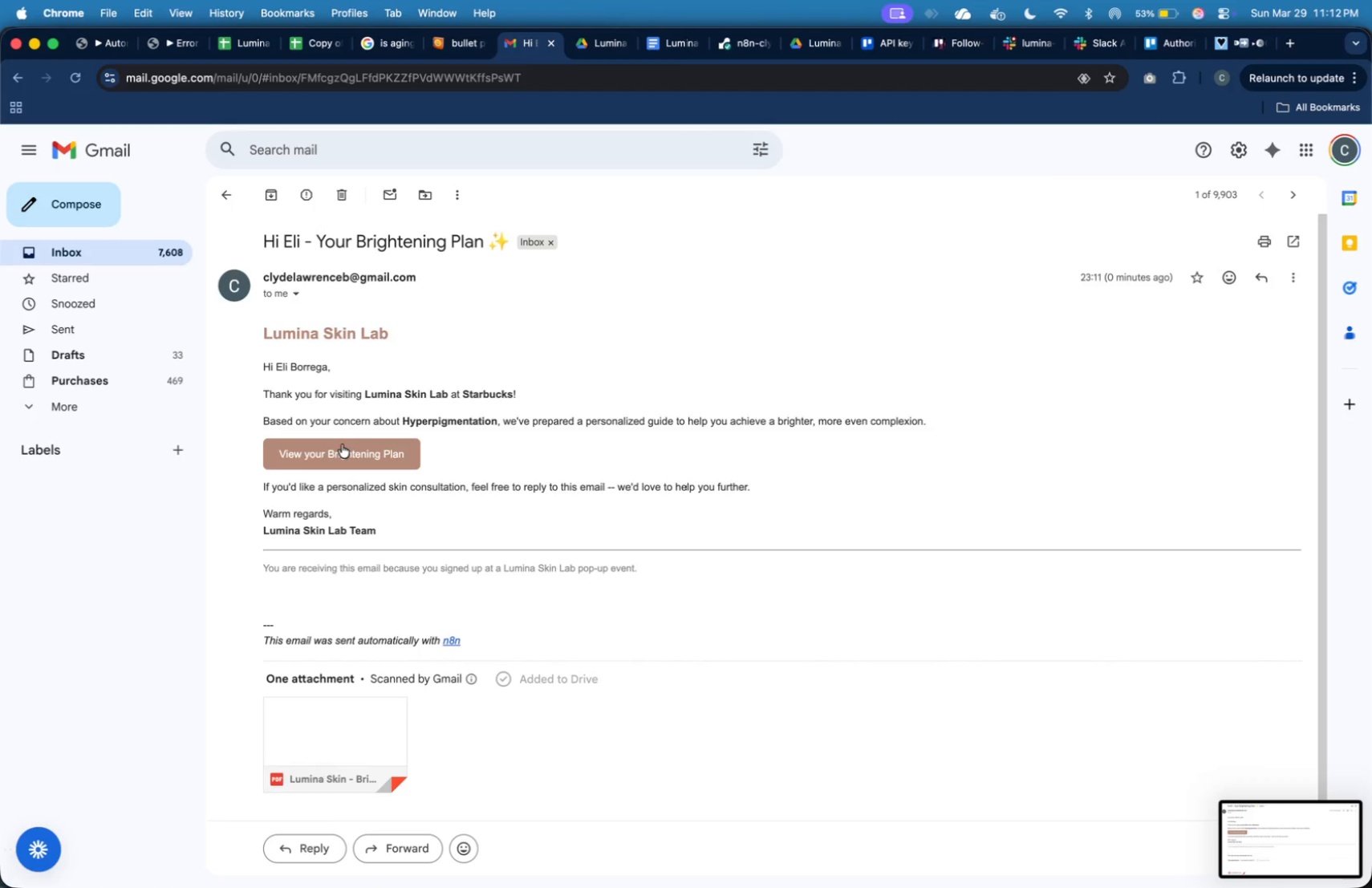 
left_click([342, 444])
 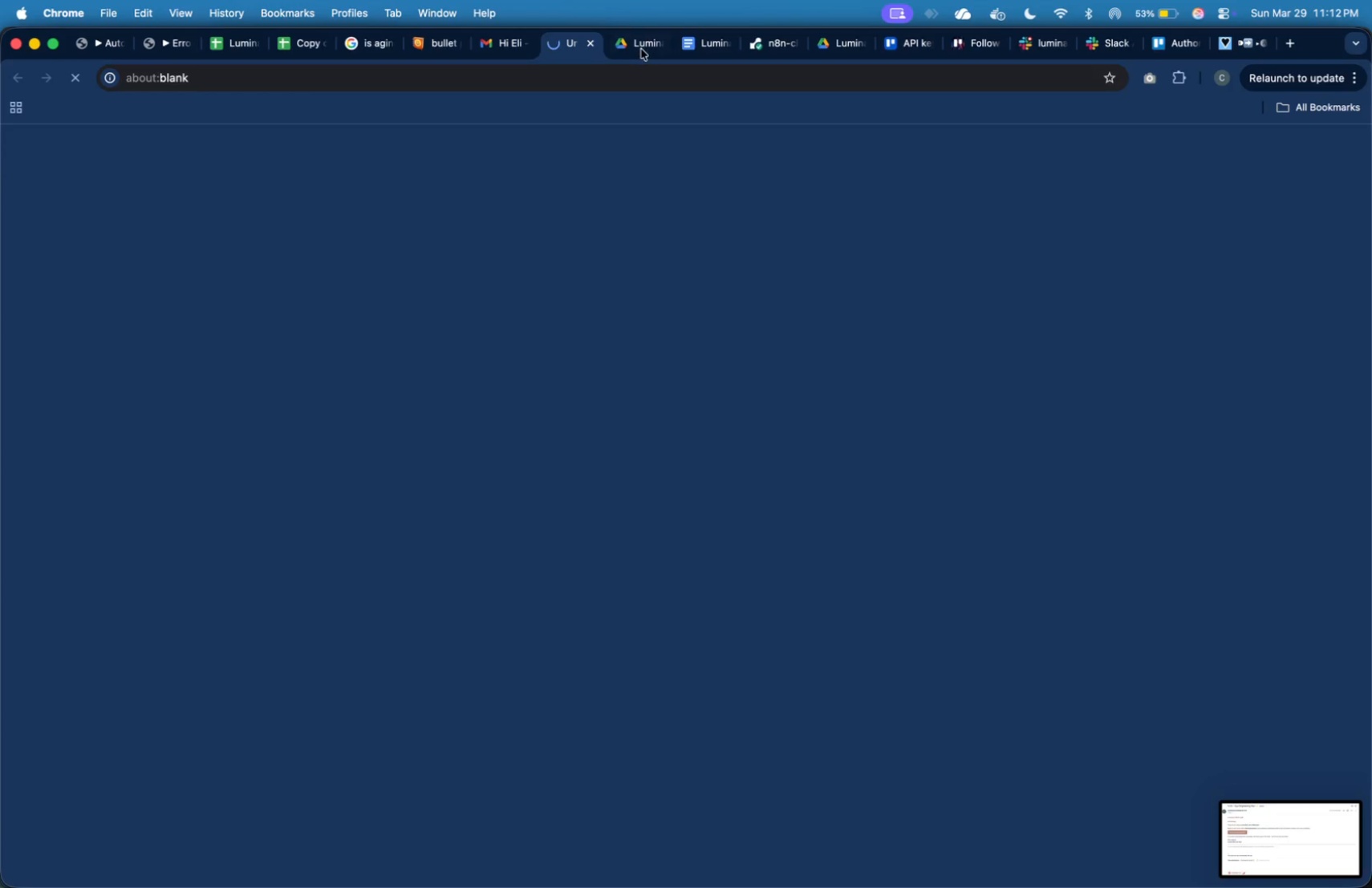 
left_click([641, 49])
 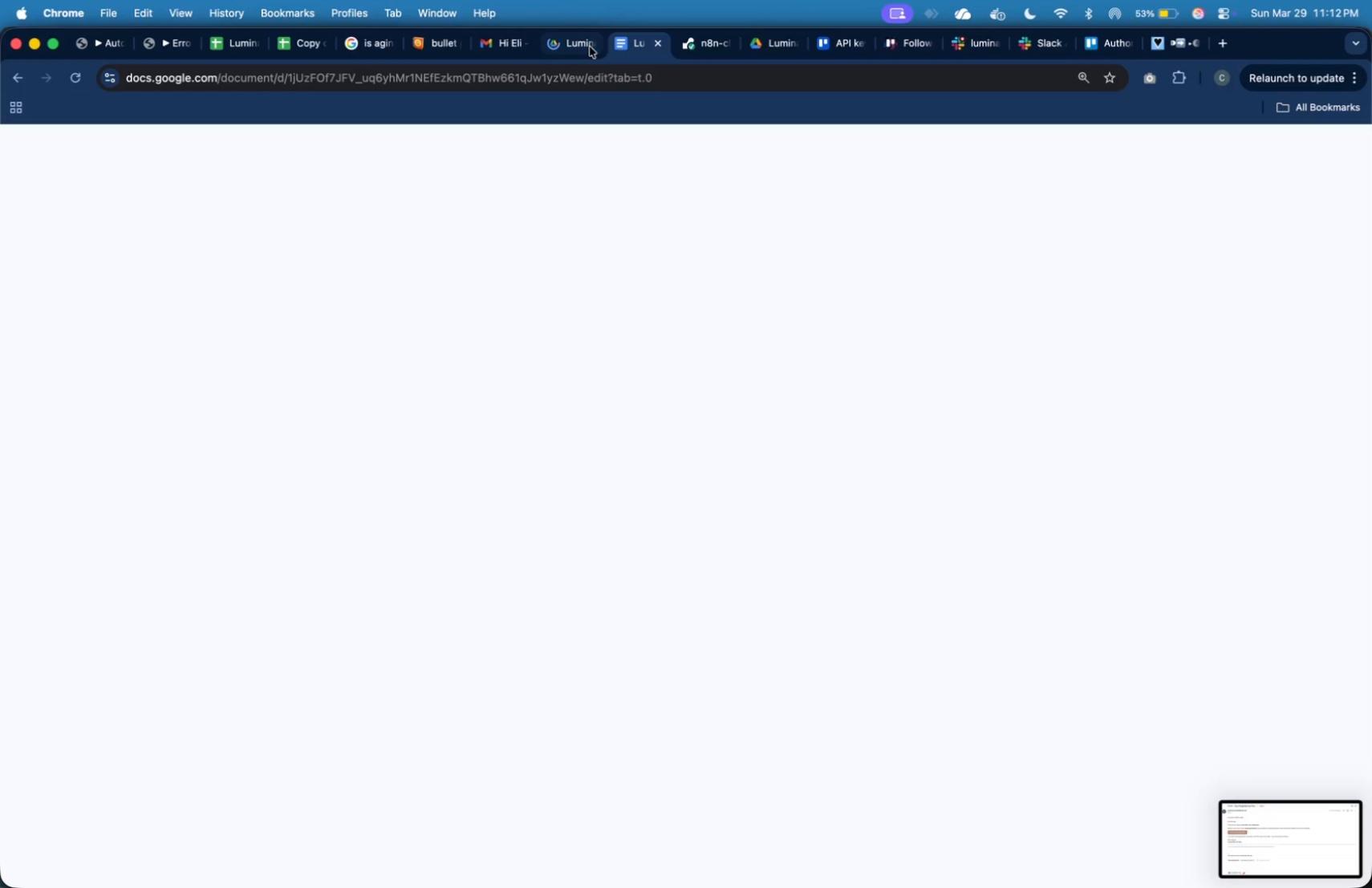 
left_click([580, 45])
 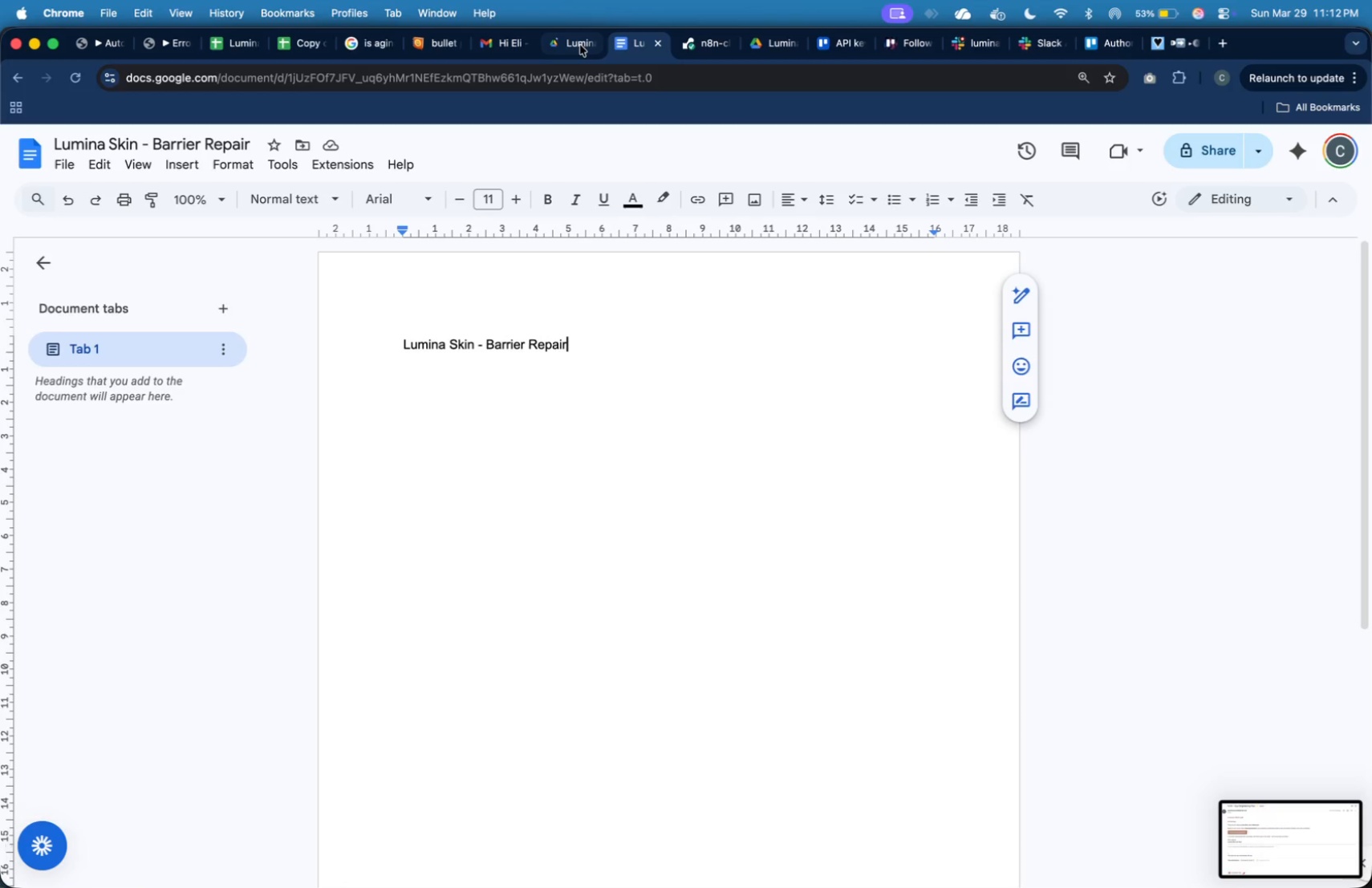 
key(Meta+Shift+4)
 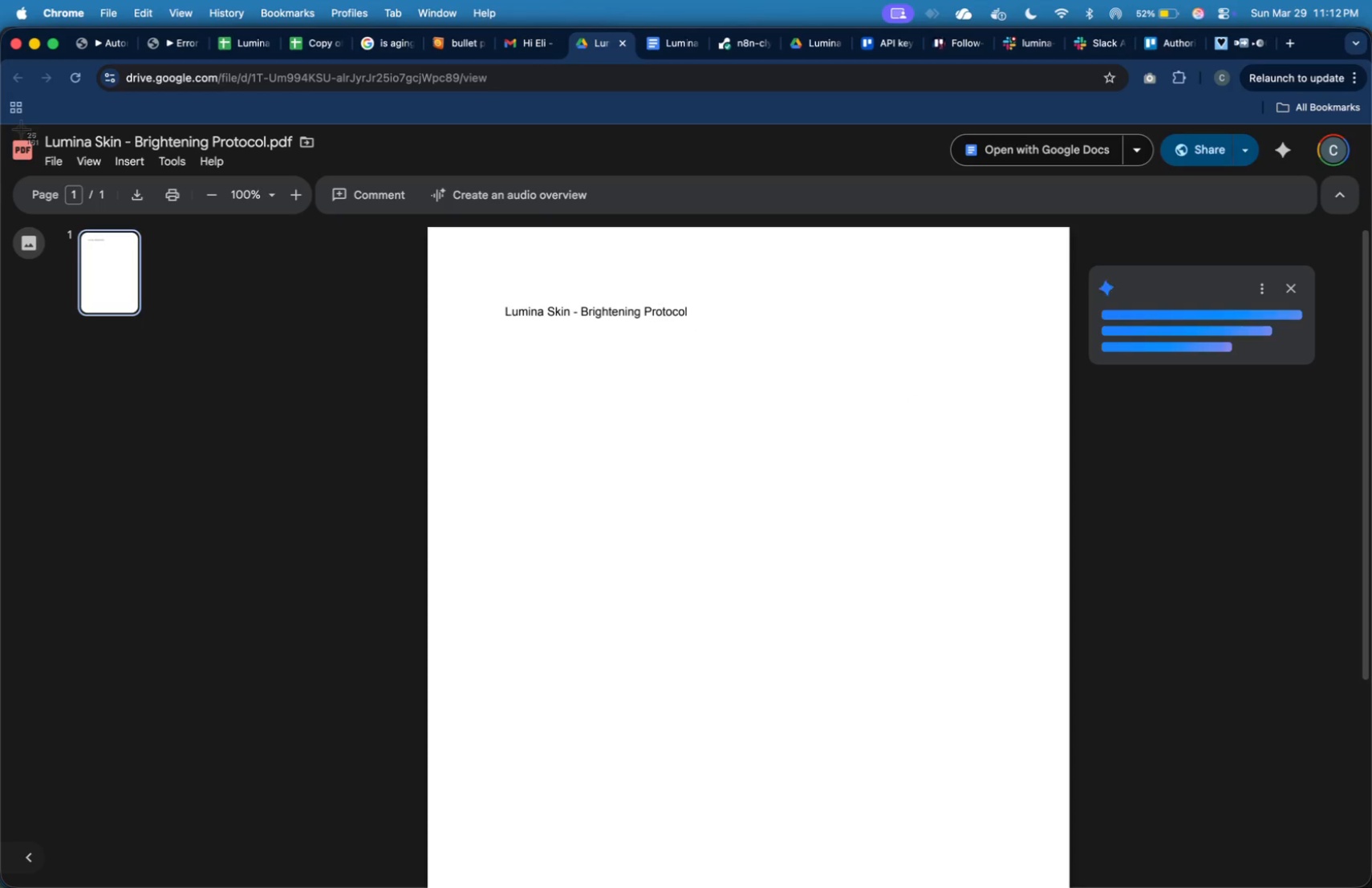 
left_click_drag(start_coordinate=[7, 126], to_coordinate=[1371, 464])
 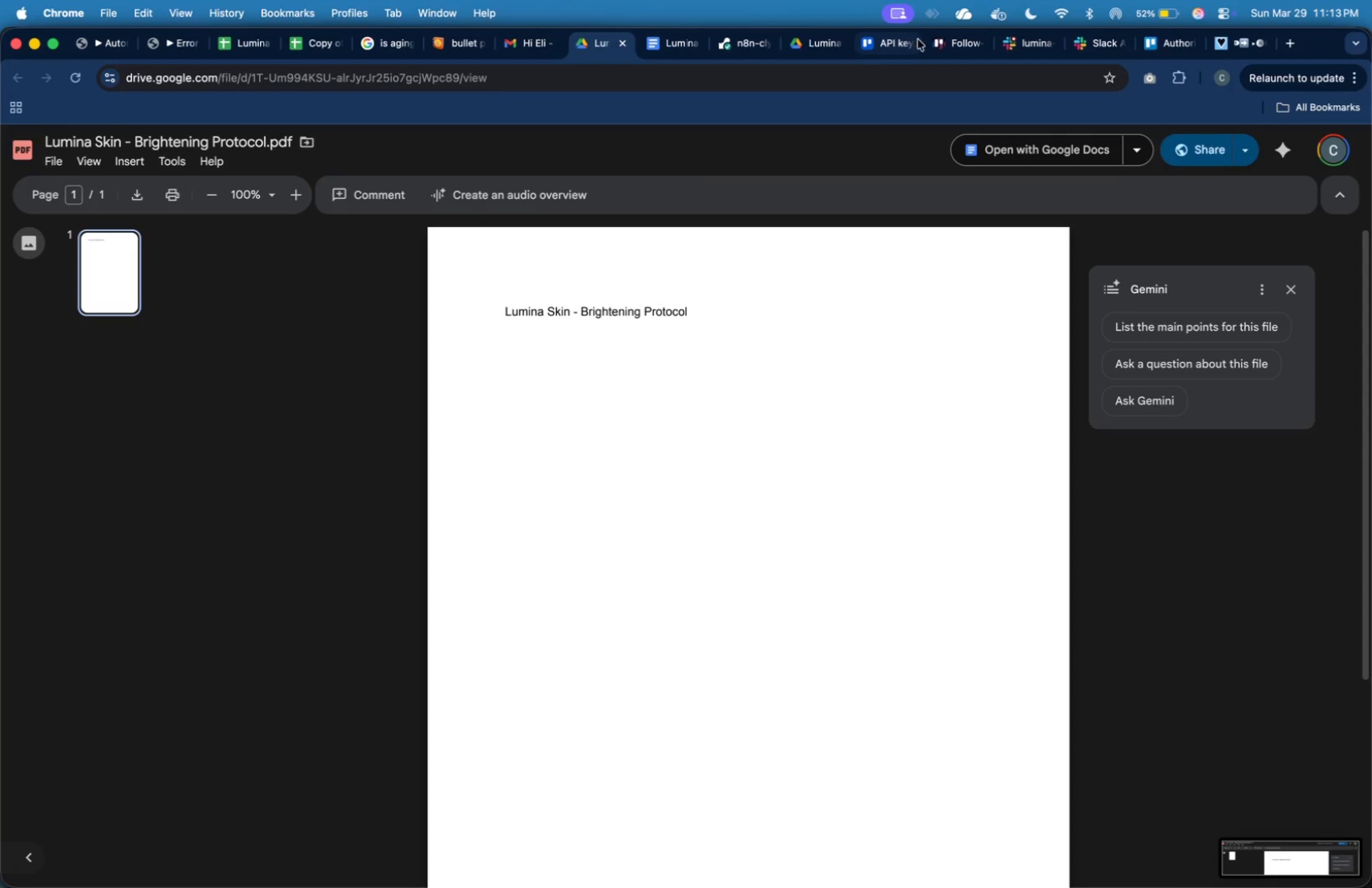 
left_click([935, 43])
 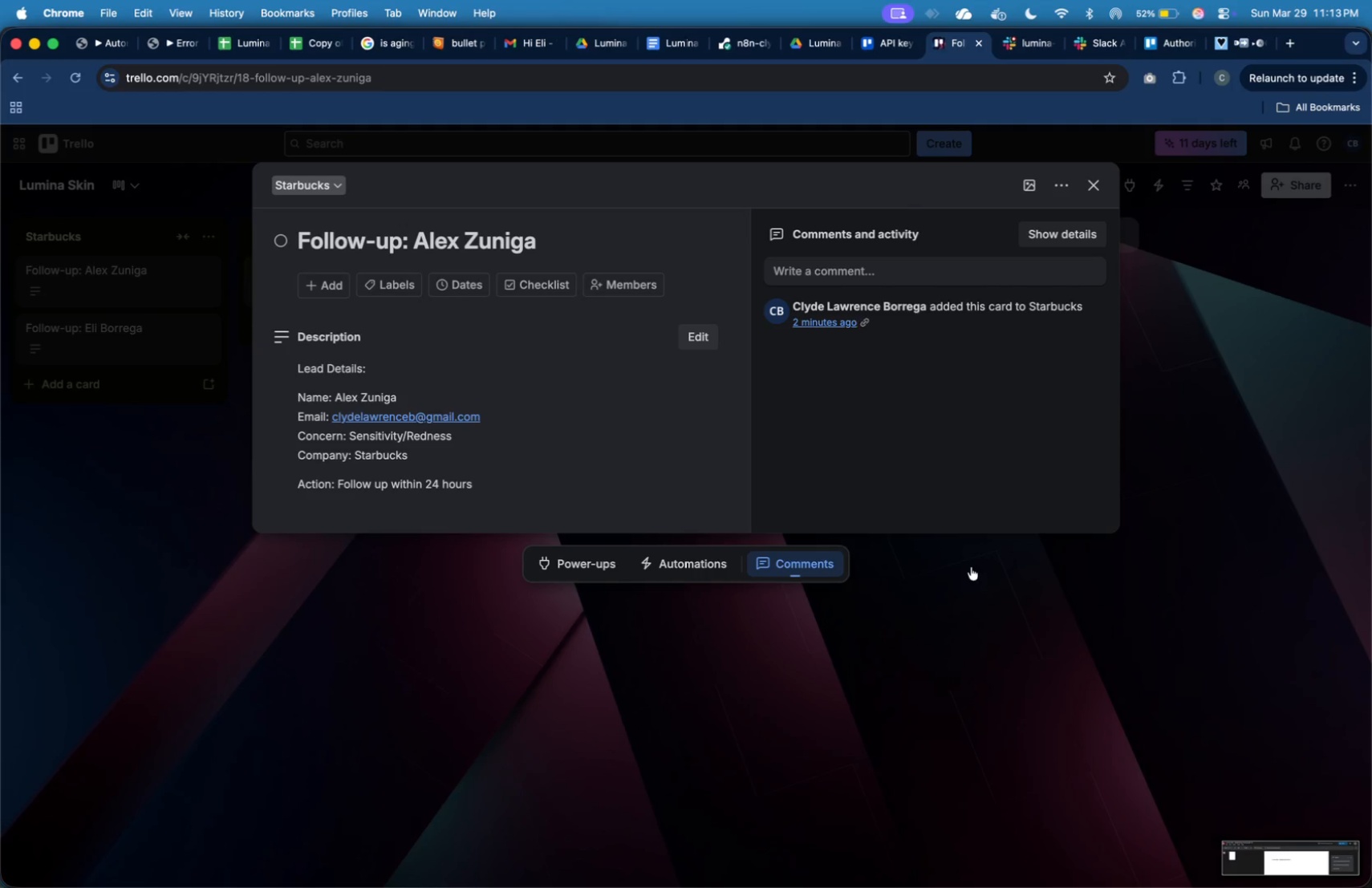 
left_click([980, 581])
 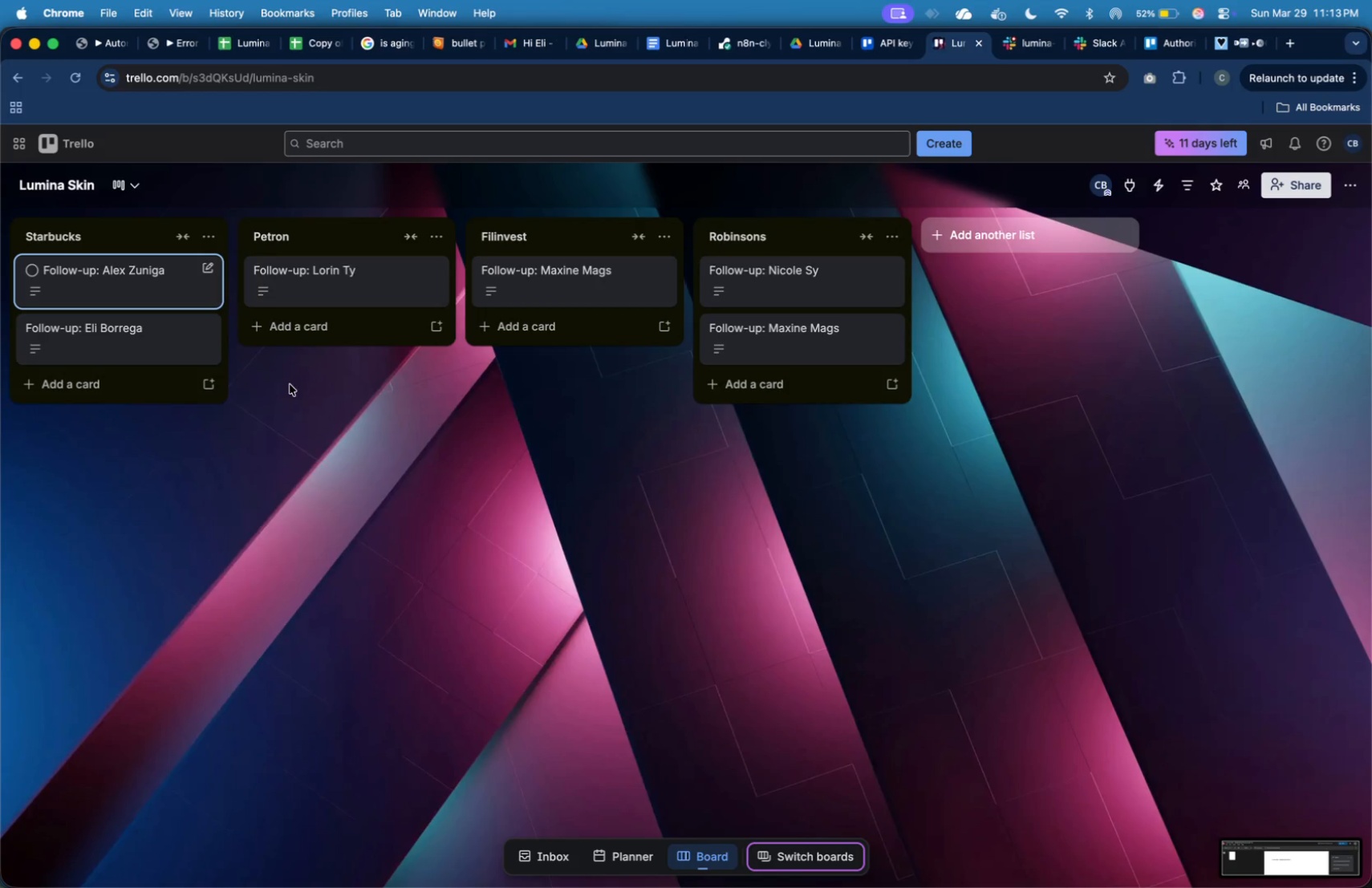 
left_click([291, 401])
 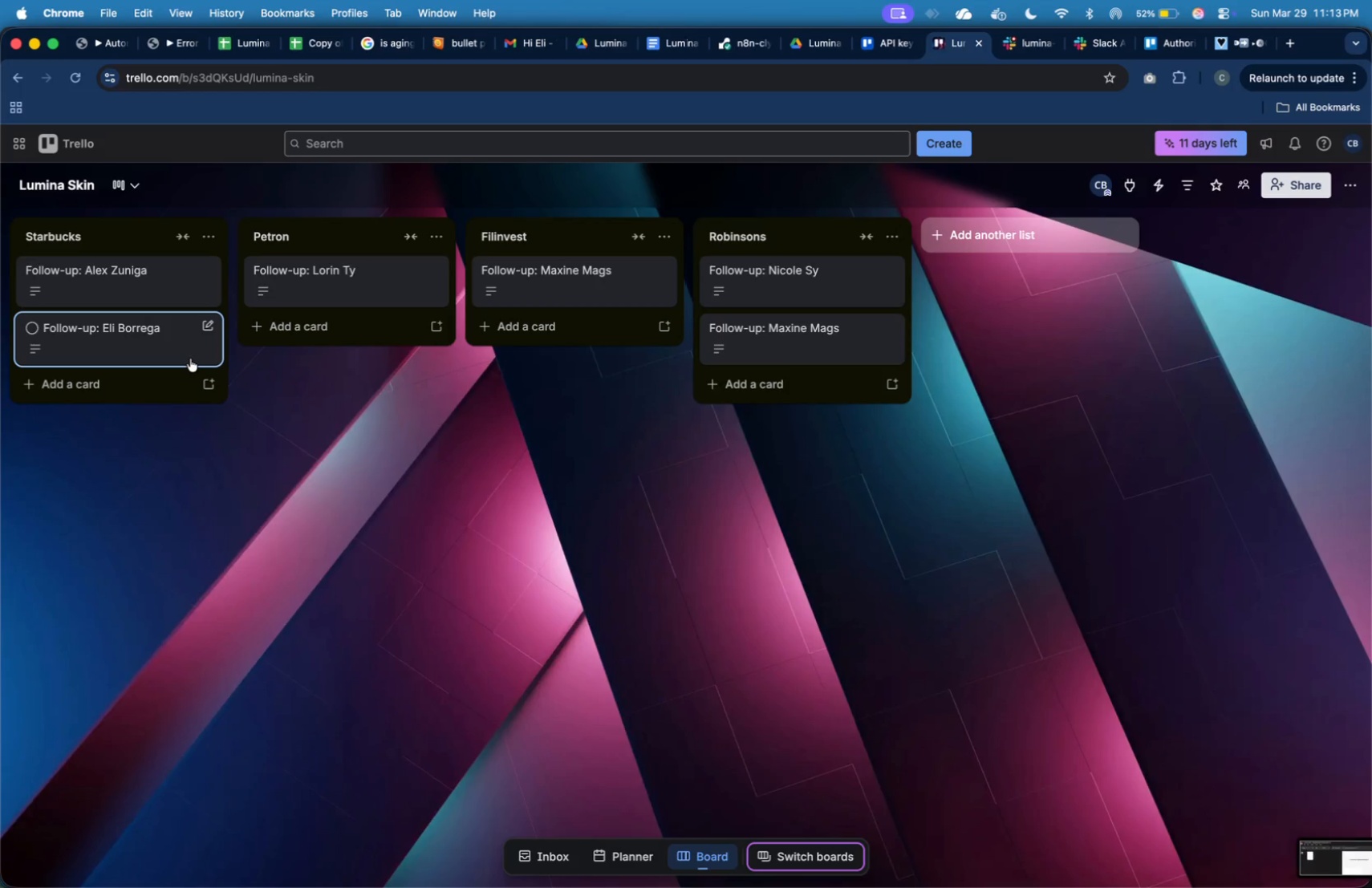 
key(Meta+Shift+4)
 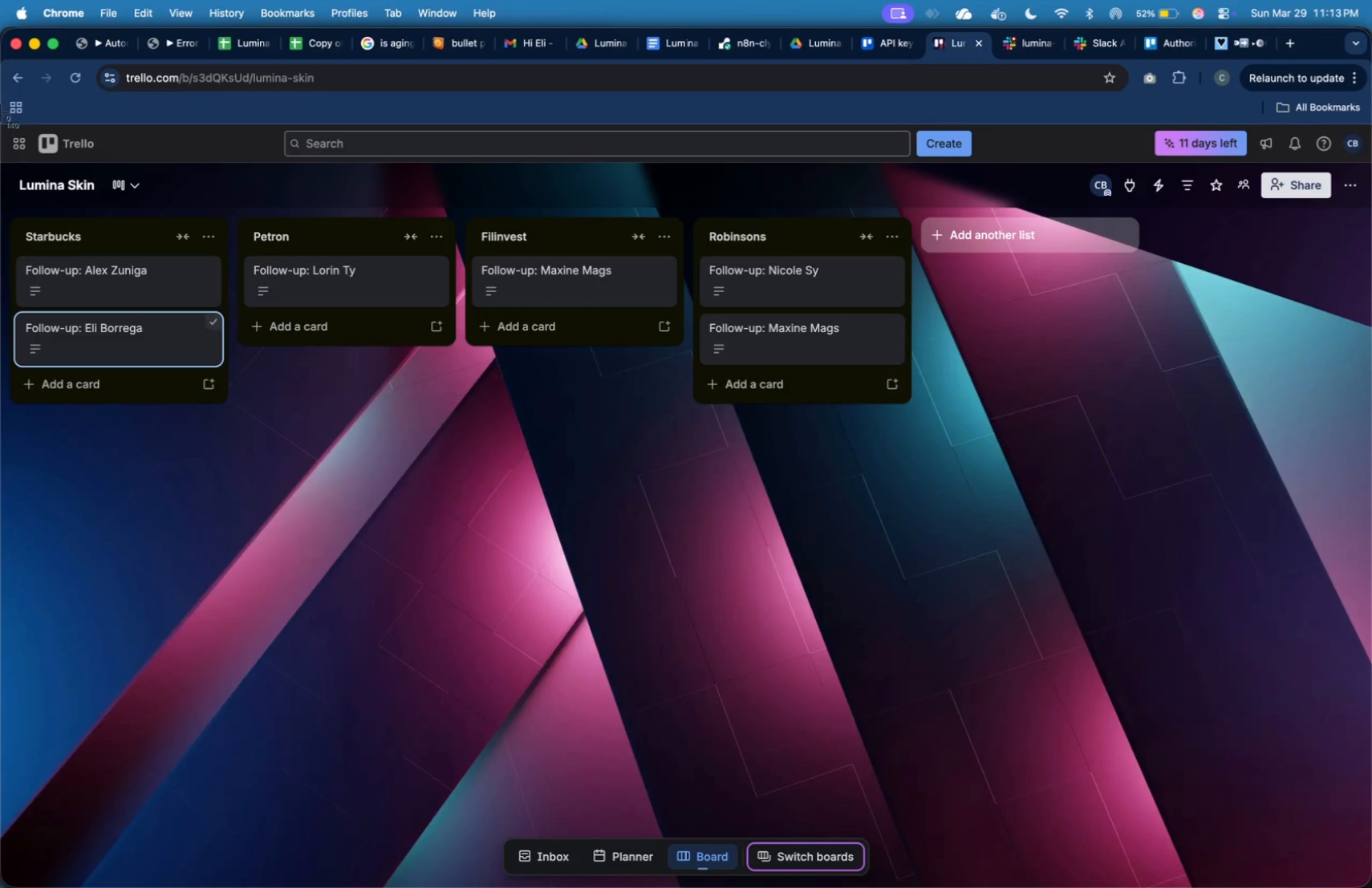 
left_click_drag(start_coordinate=[0, 112], to_coordinate=[1180, 428])
 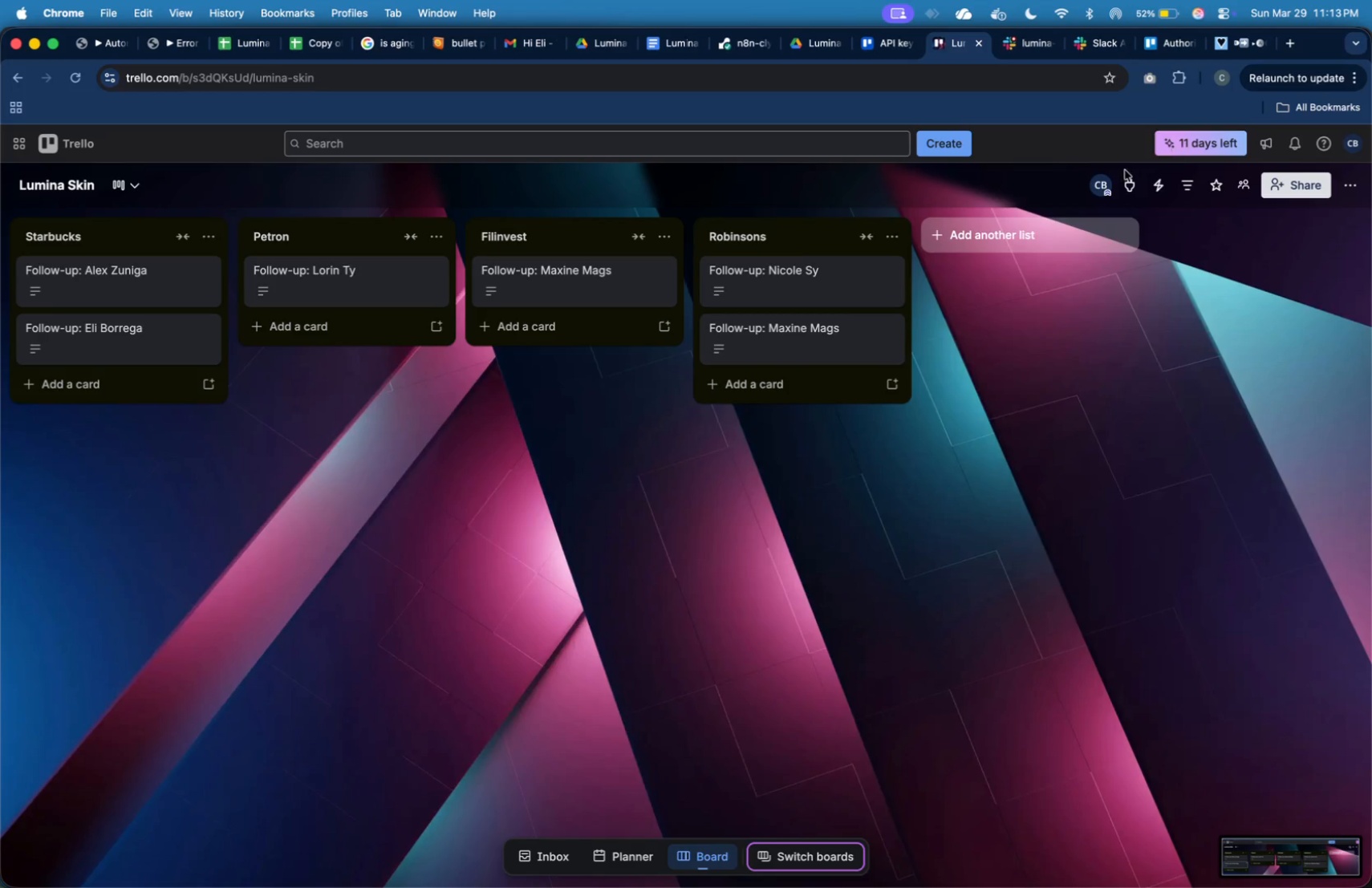 
wait(5.75)
 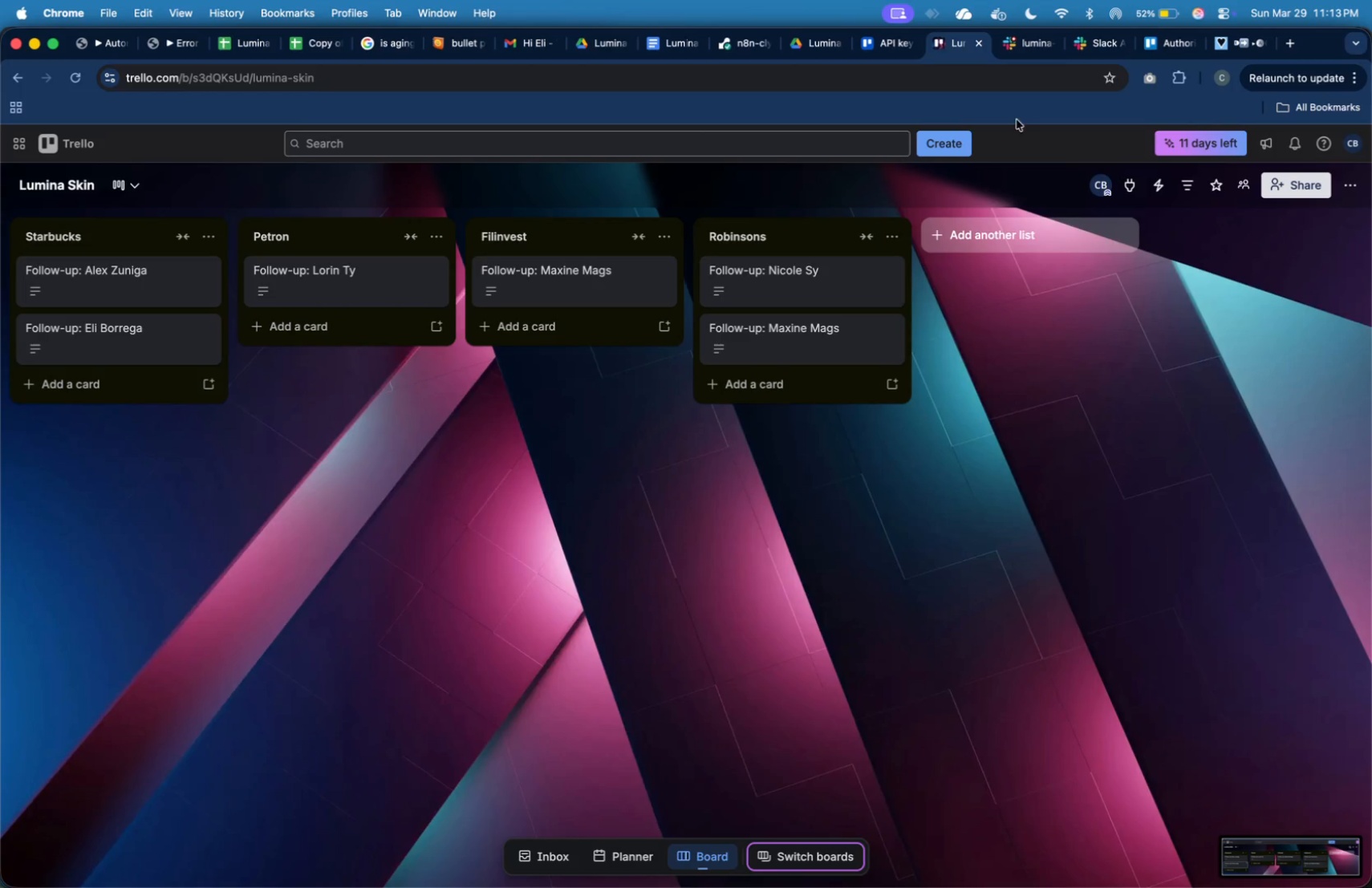 
left_click([162, 344])
 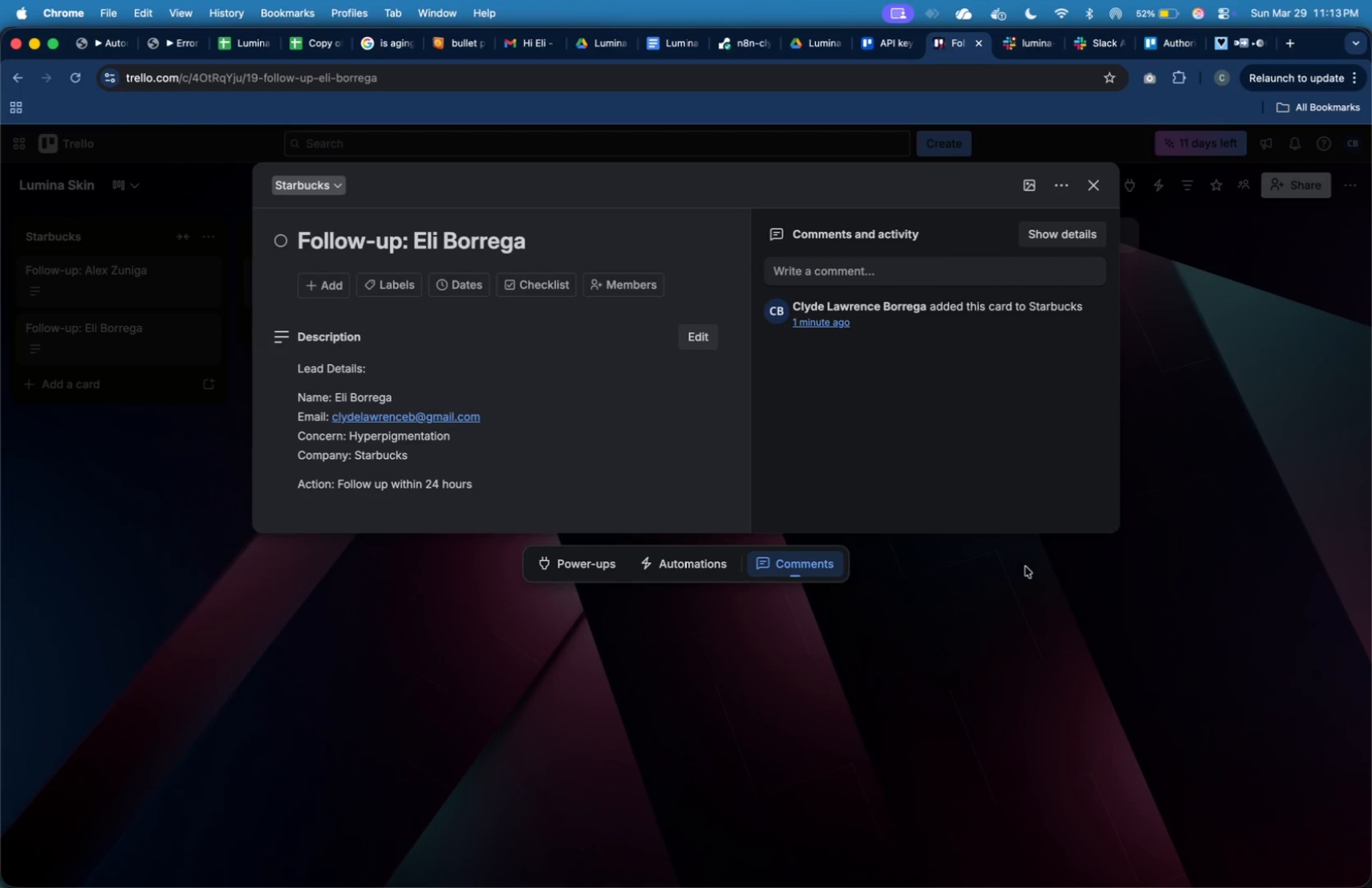 
key(Meta+Shift+4)
 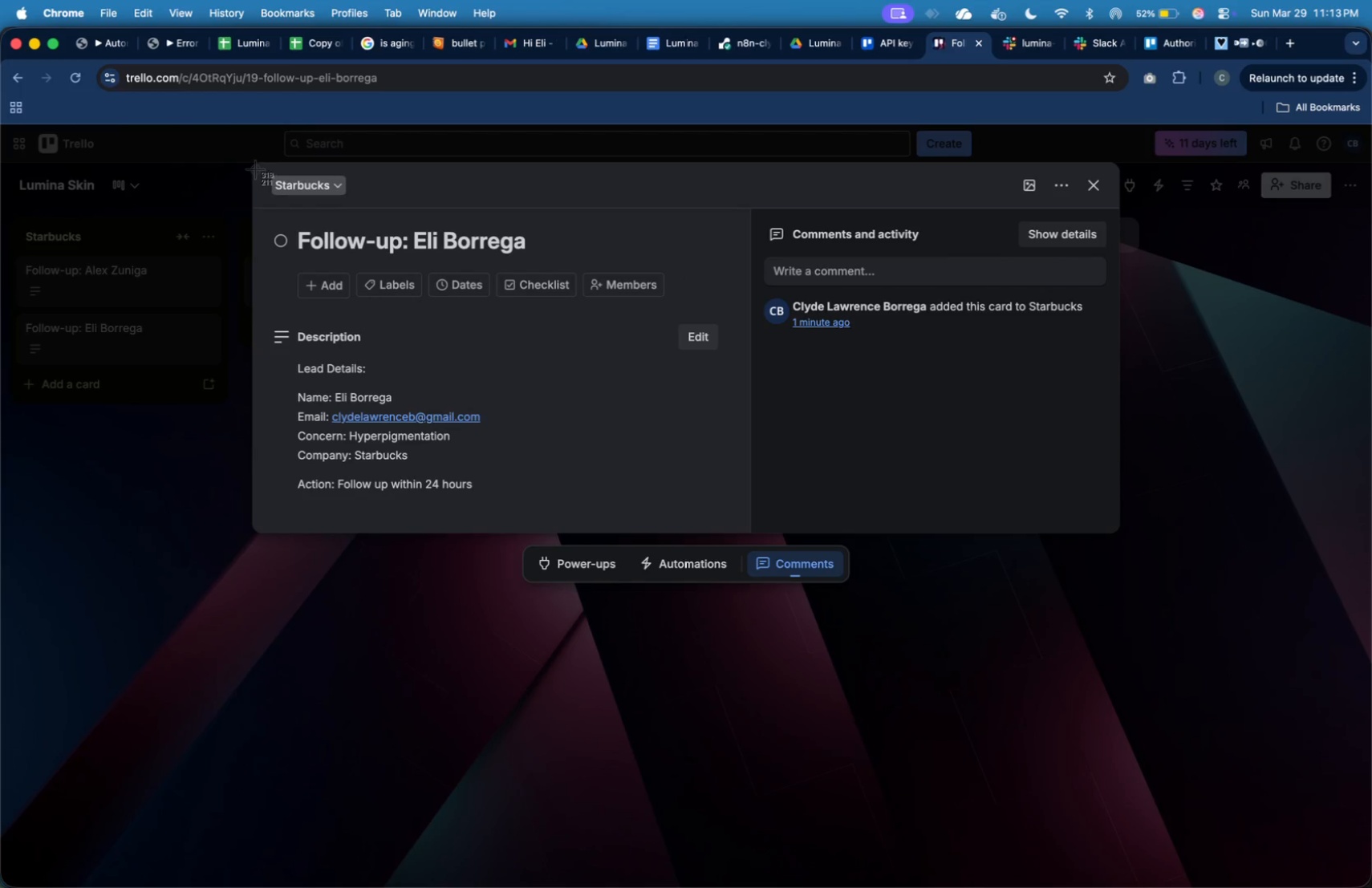 
left_click_drag(start_coordinate=[255, 163], to_coordinate=[1126, 532])
 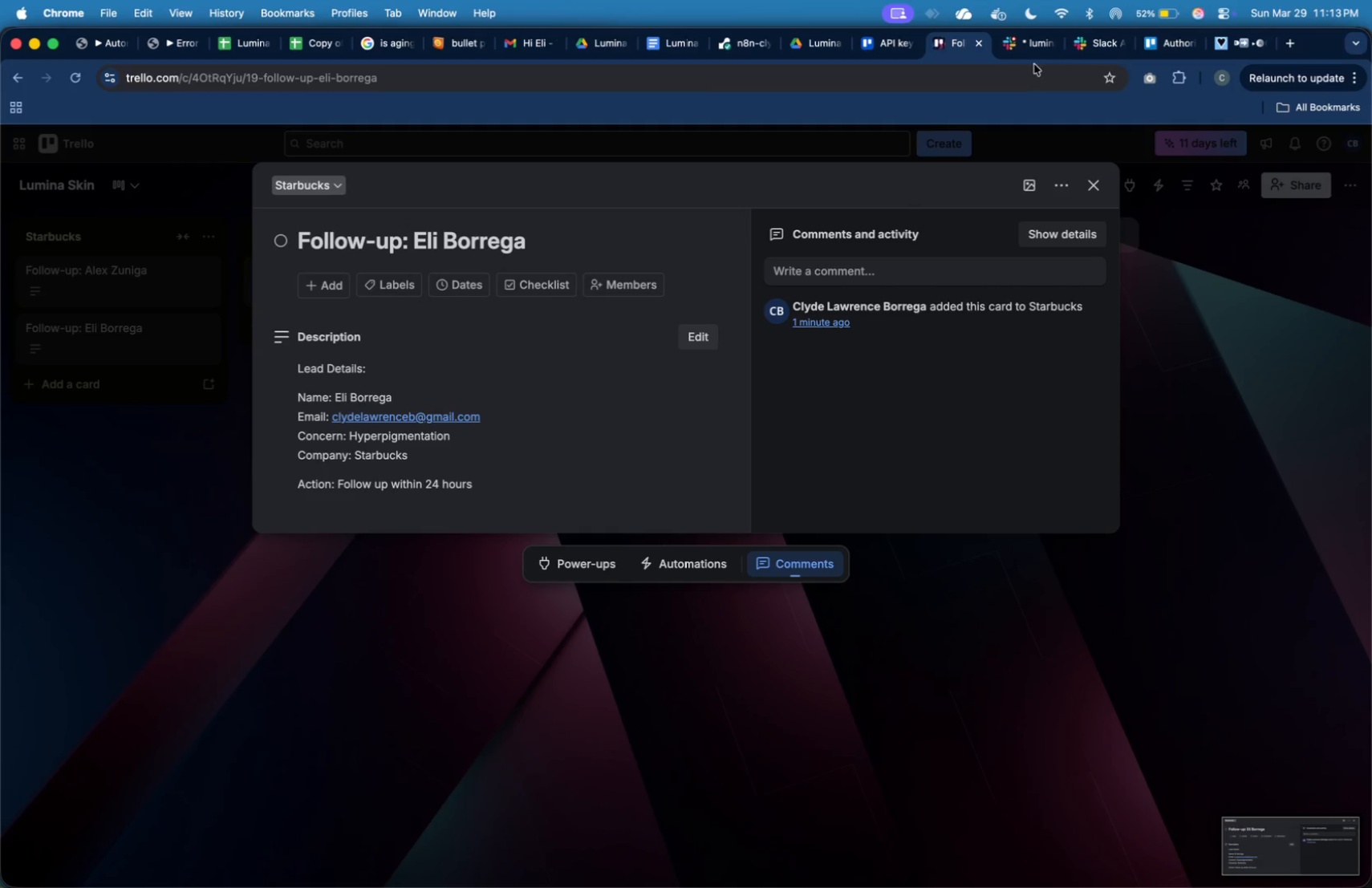 
left_click([1031, 51])
 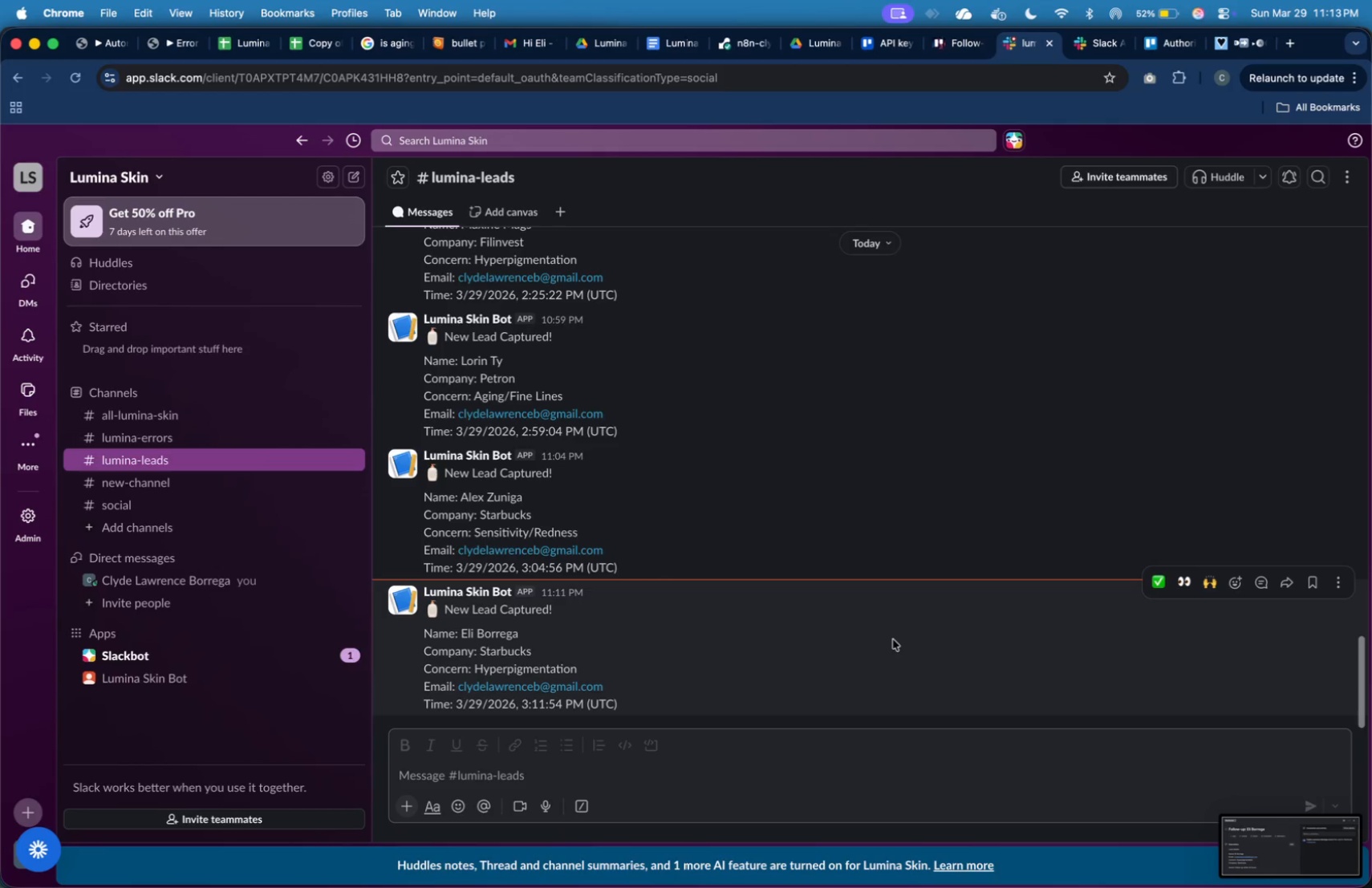 
key(Meta+Shift+4)
 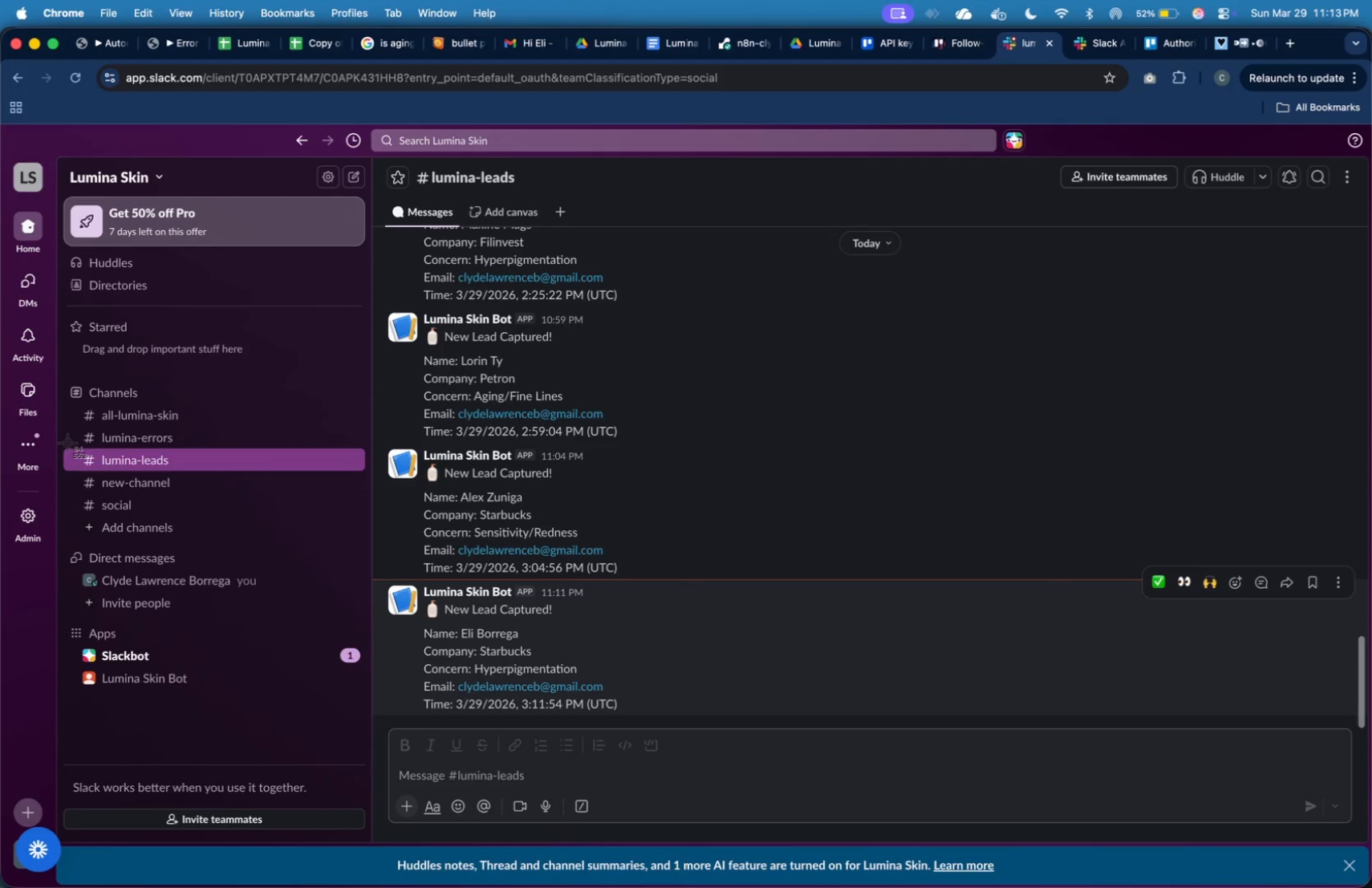 
left_click_drag(start_coordinate=[63, 444], to_coordinate=[1371, 738])
 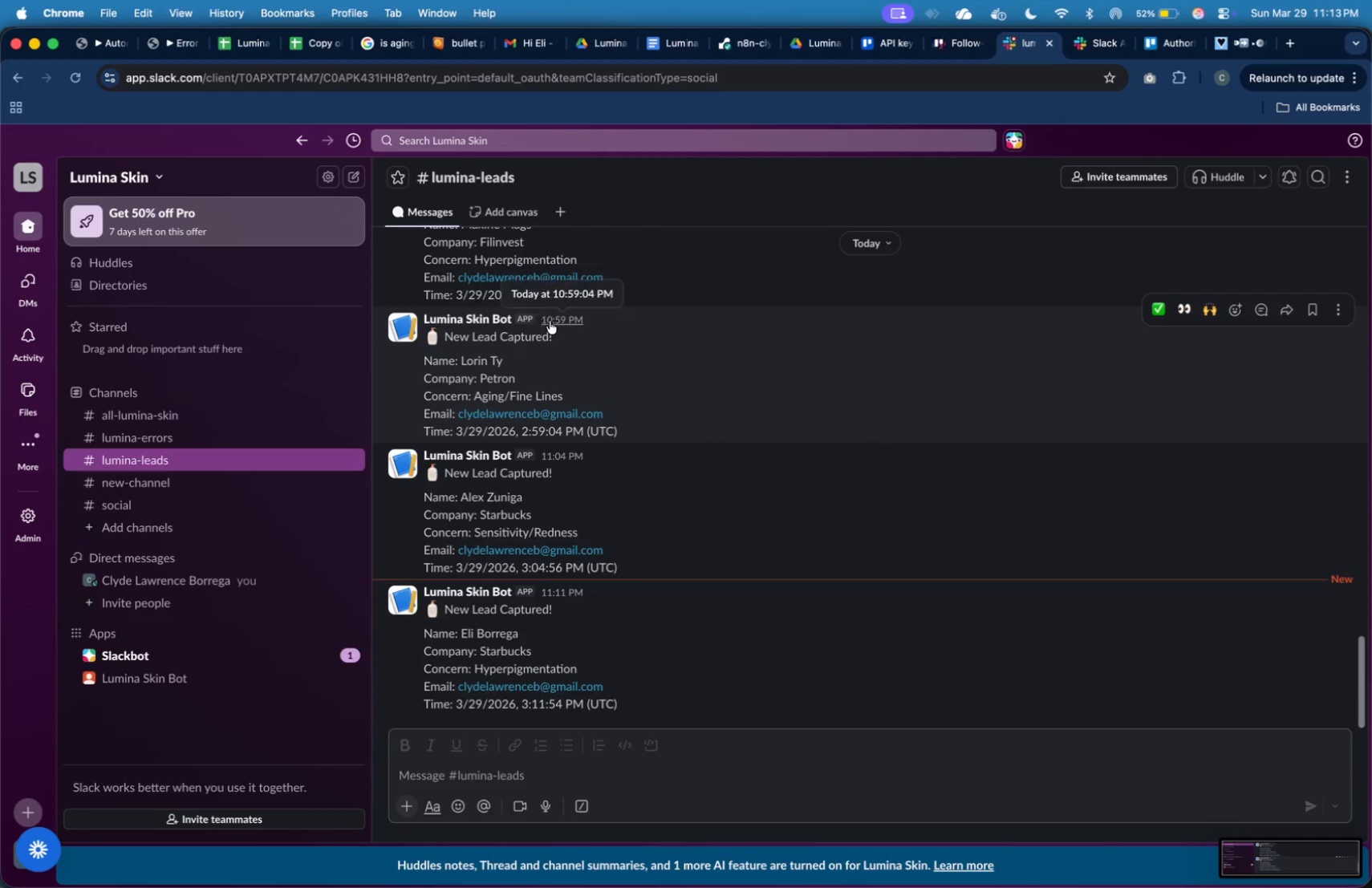 
key(Meta+Tab)